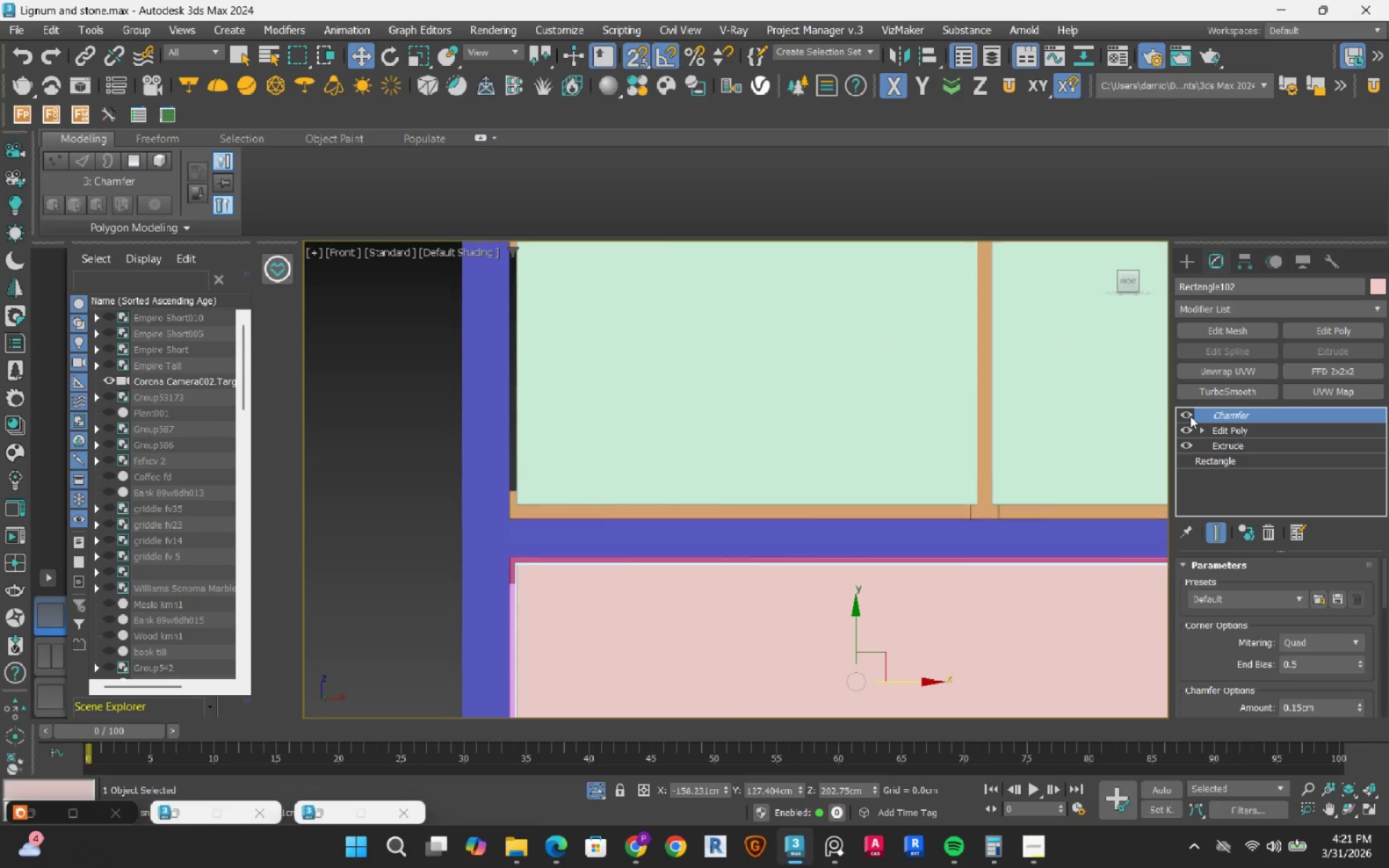 
key(S)
 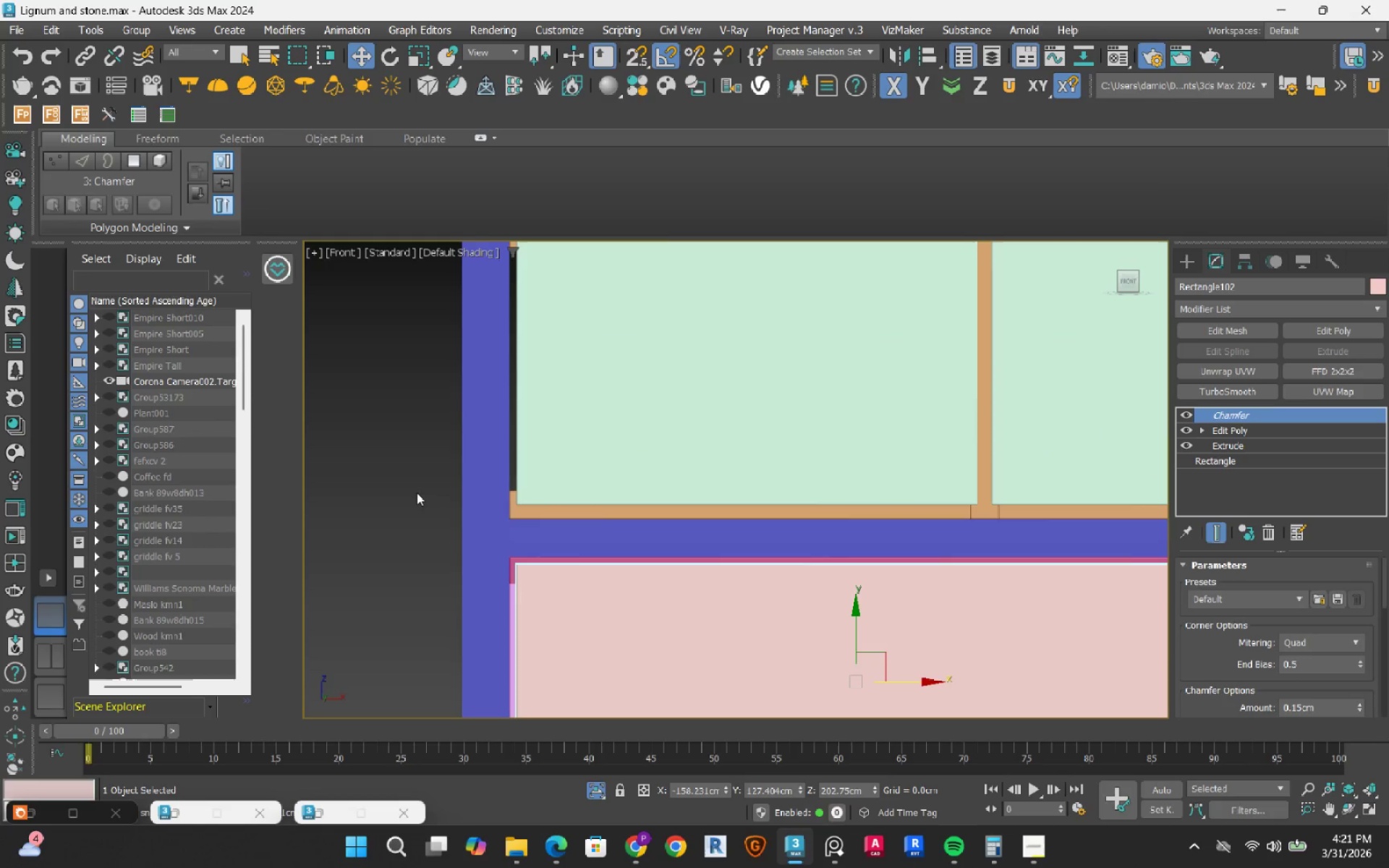 
left_click([374, 482])
 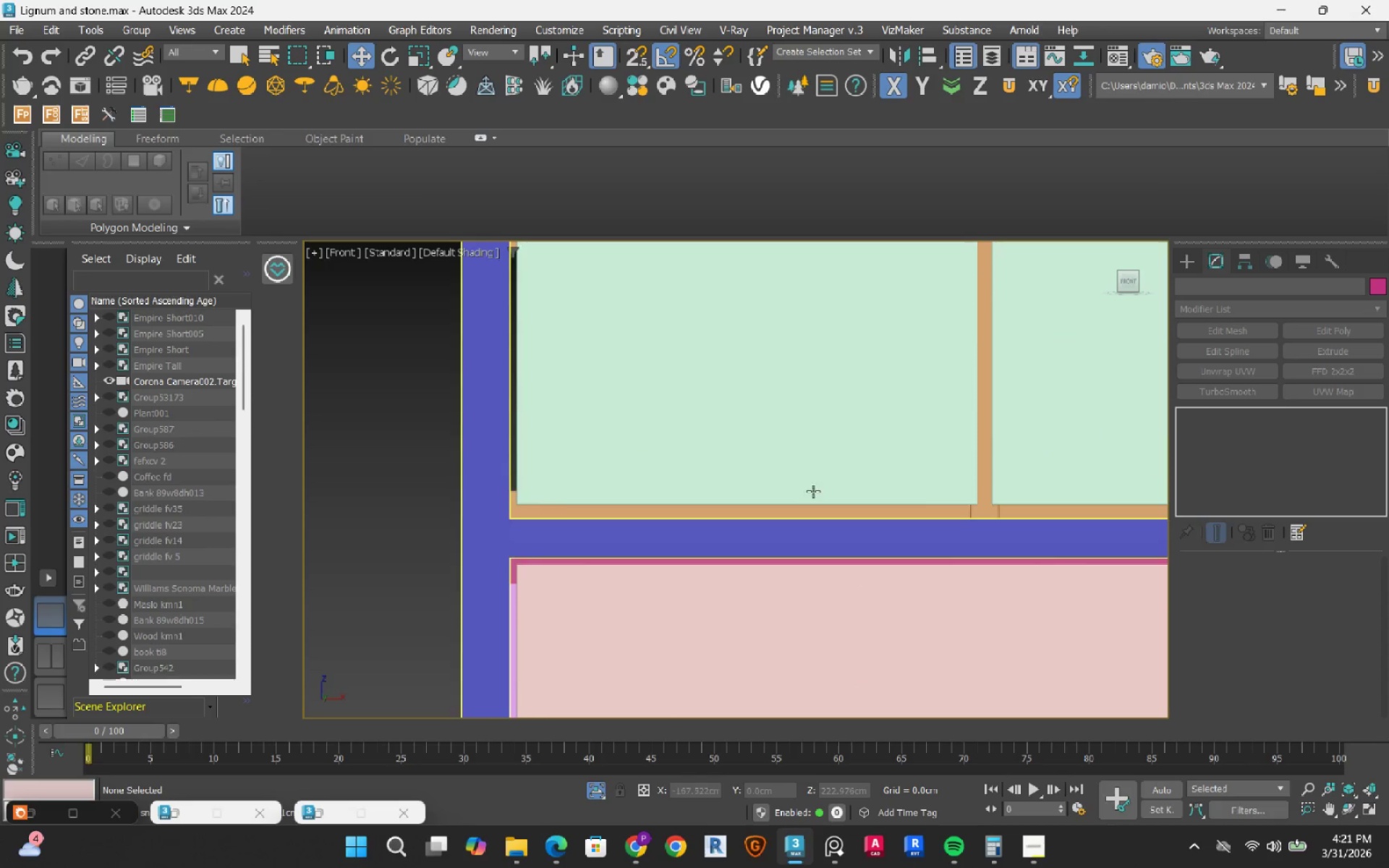 
left_click([1008, 514])
 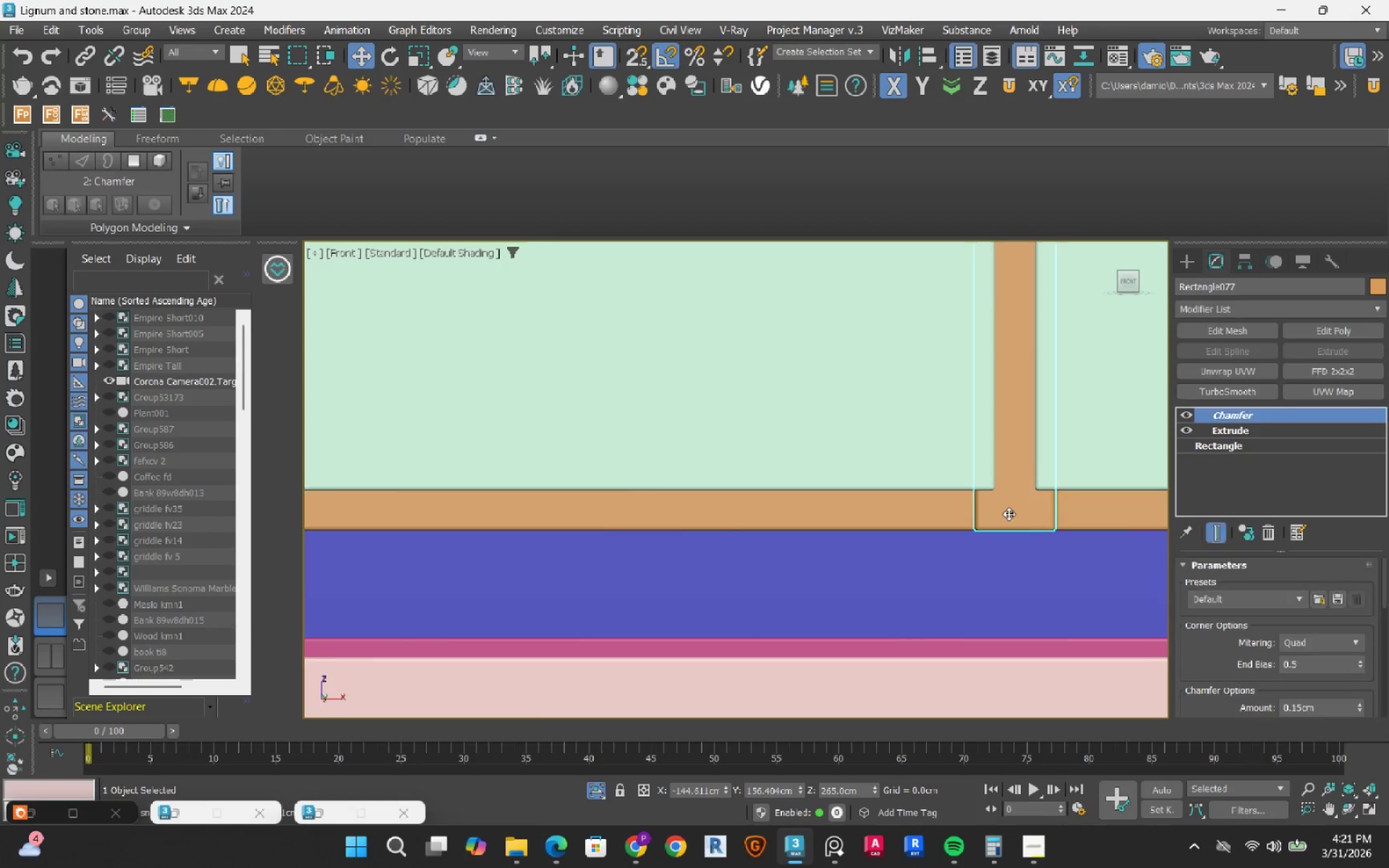 
scroll: coordinate [972, 514], scroll_direction: up, amount: 3.0
 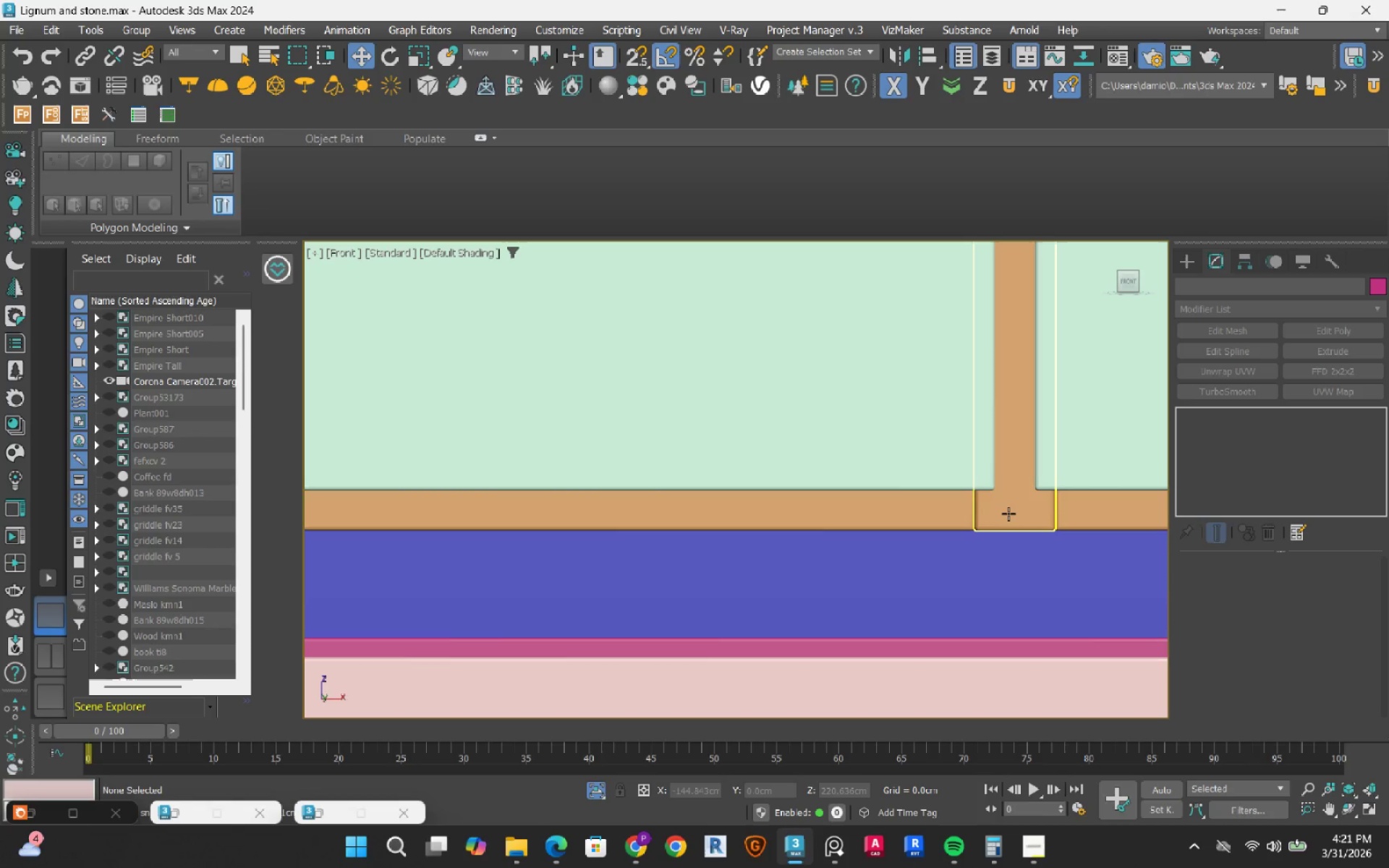 
scroll: coordinate [997, 523], scroll_direction: down, amount: 4.0
 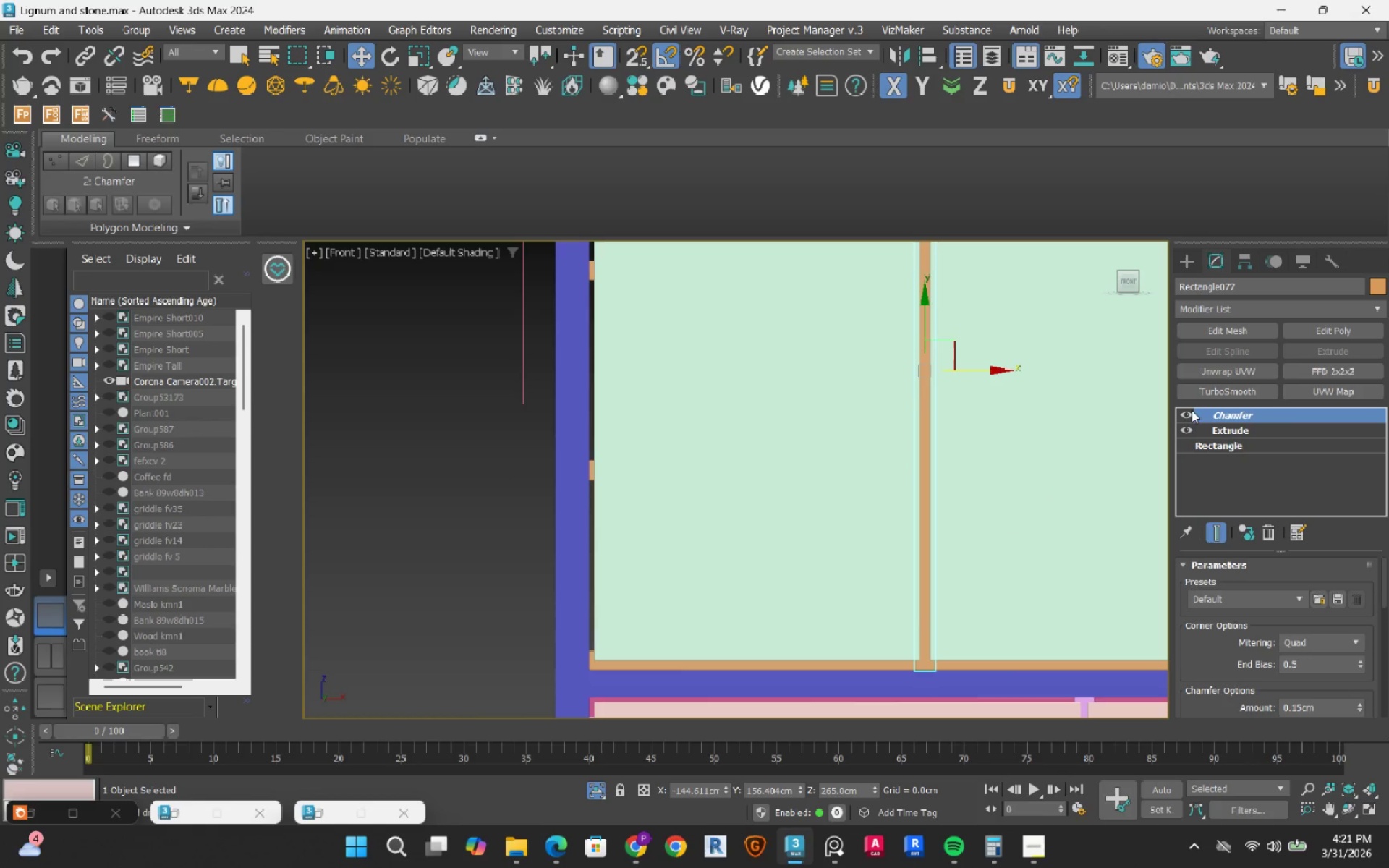 
left_click([1190, 412])
 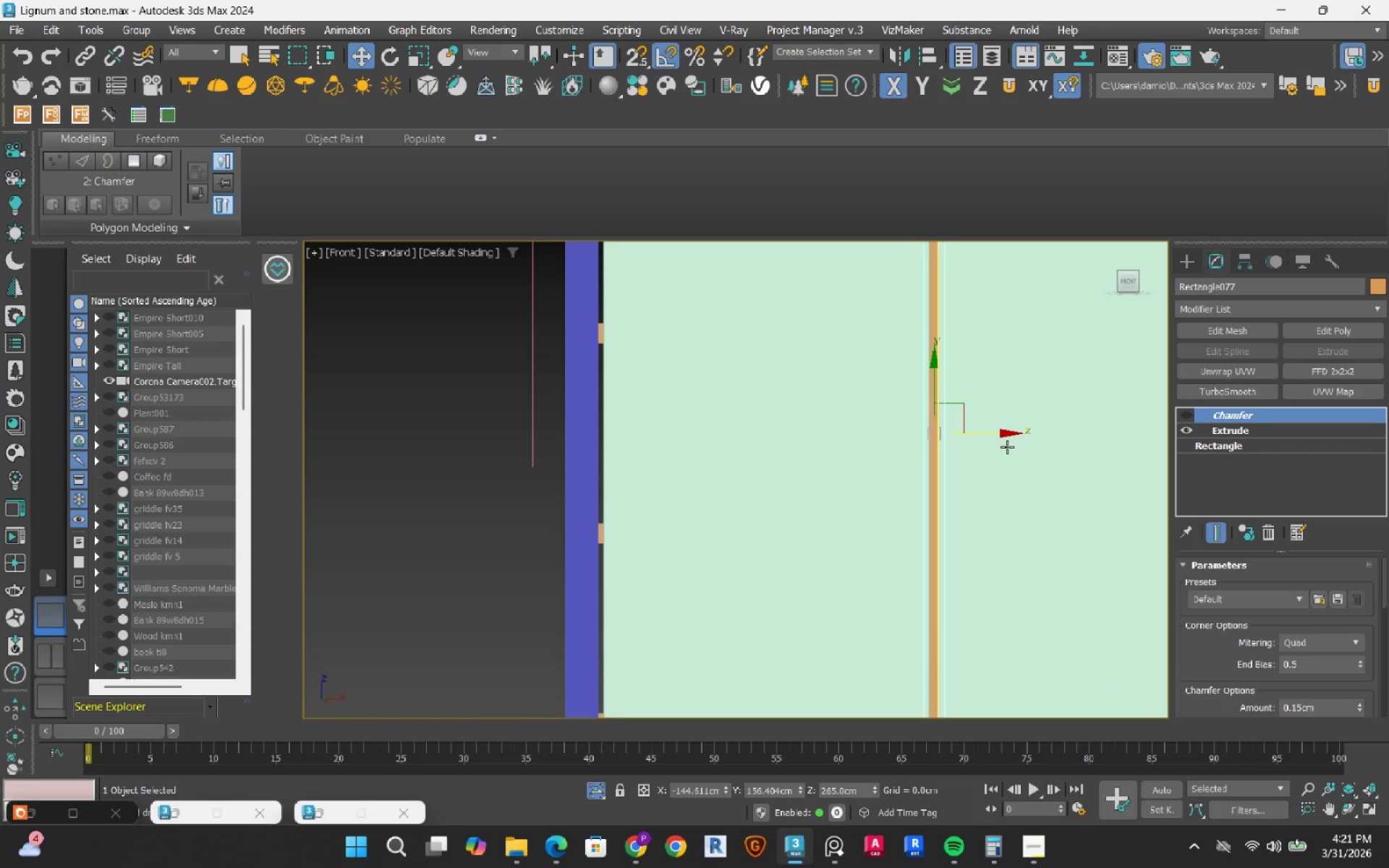 
hold_key(key=ShiftLeft, duration=1.5)
left_click_drag(start_coordinate=[997, 431], to_coordinate=[676, 481])
 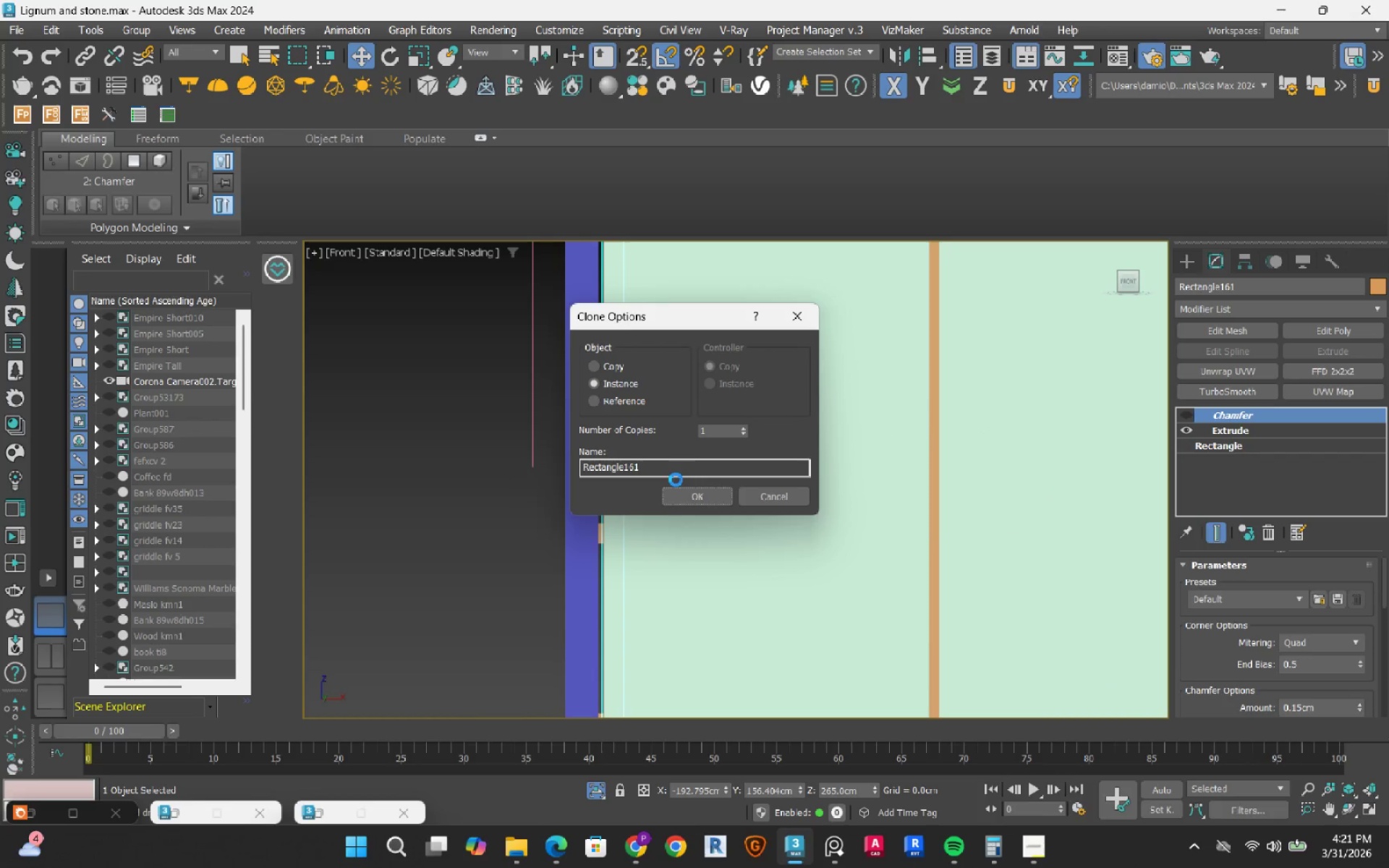 
hold_key(key=ShiftLeft, duration=1.2)
 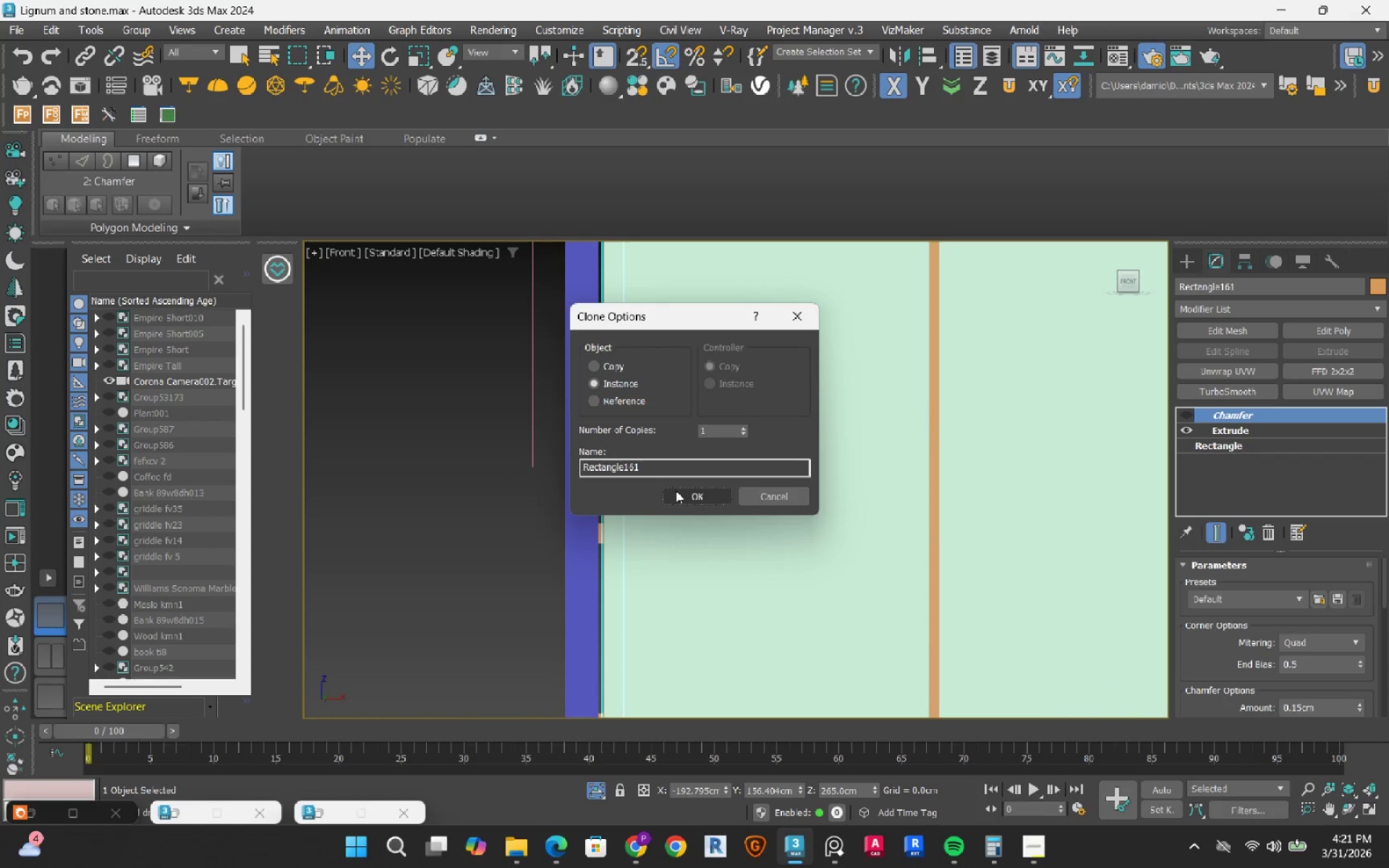 
left_click([677, 496])
 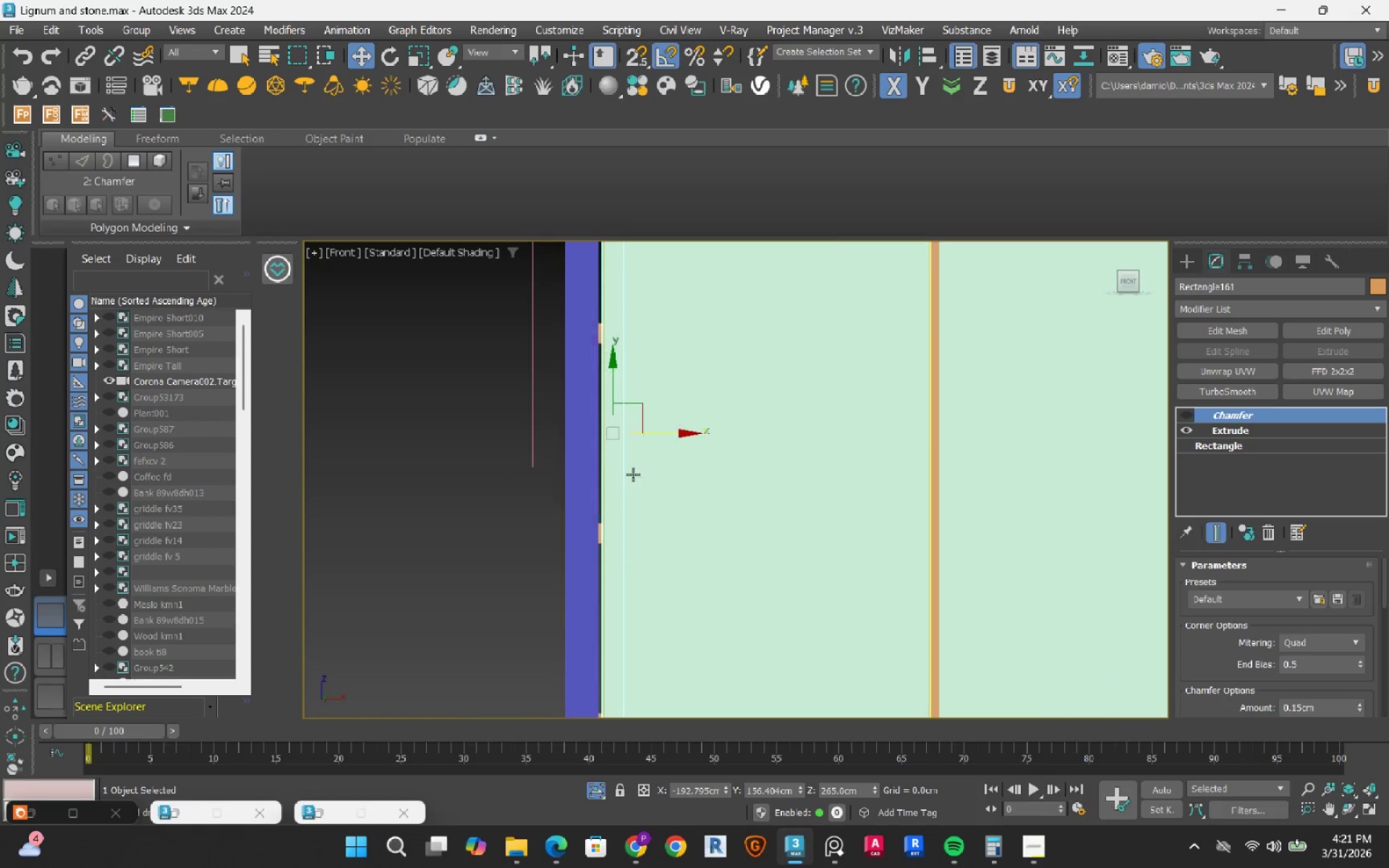 
scroll: coordinate [529, 382], scroll_direction: up, amount: 6.0
 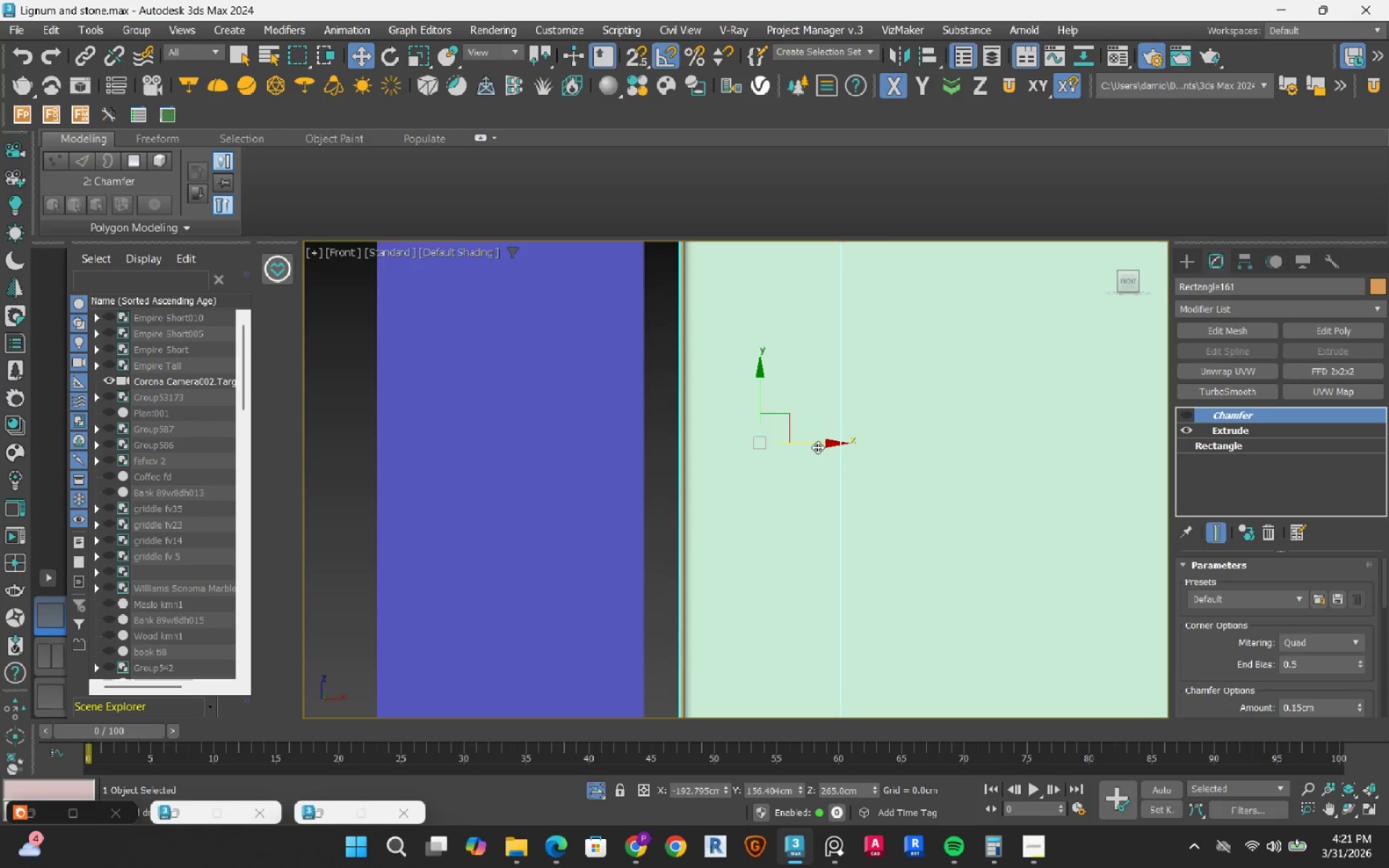 
left_click_drag(start_coordinate=[817, 447], to_coordinate=[805, 454])
 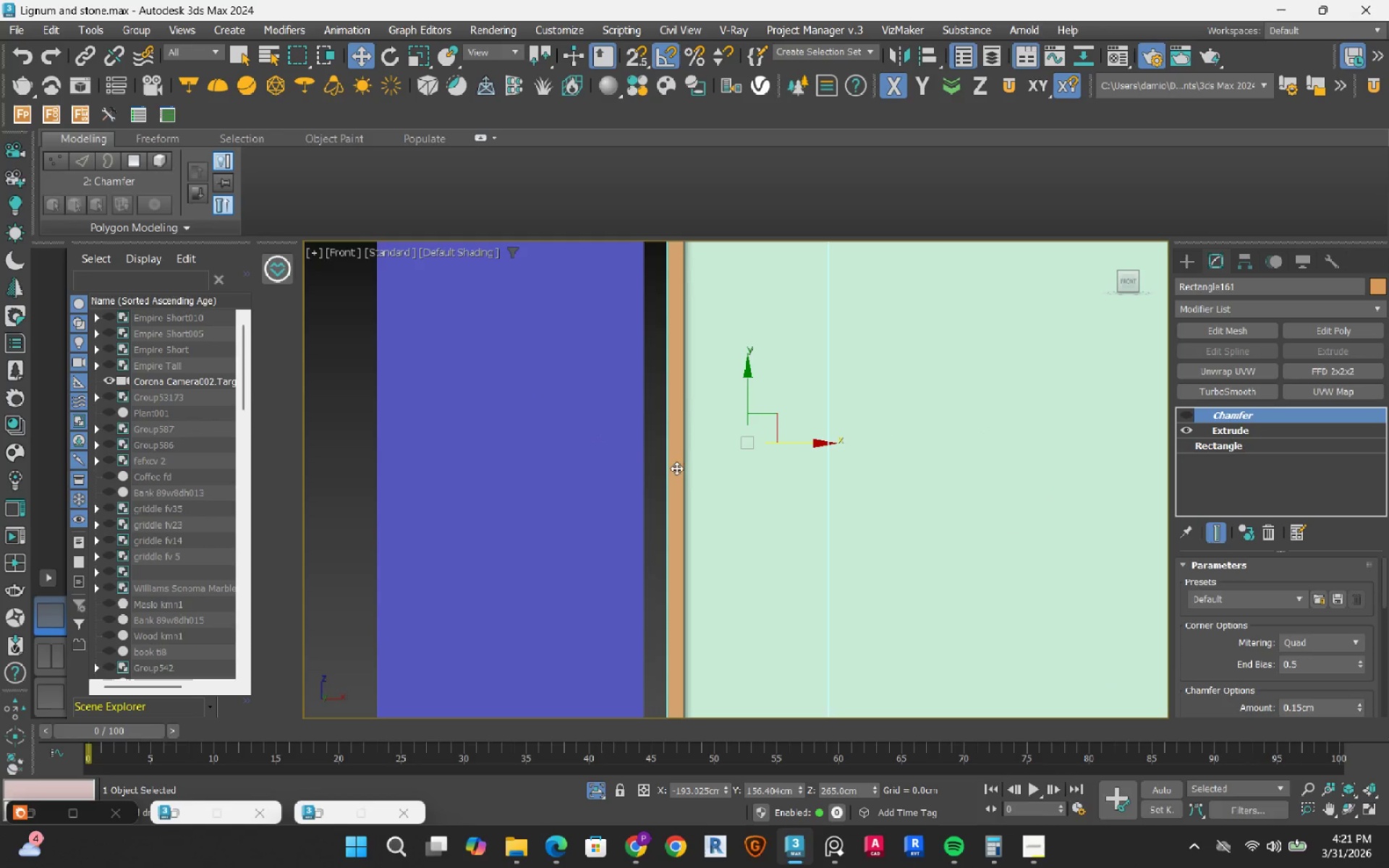 
key(S)
 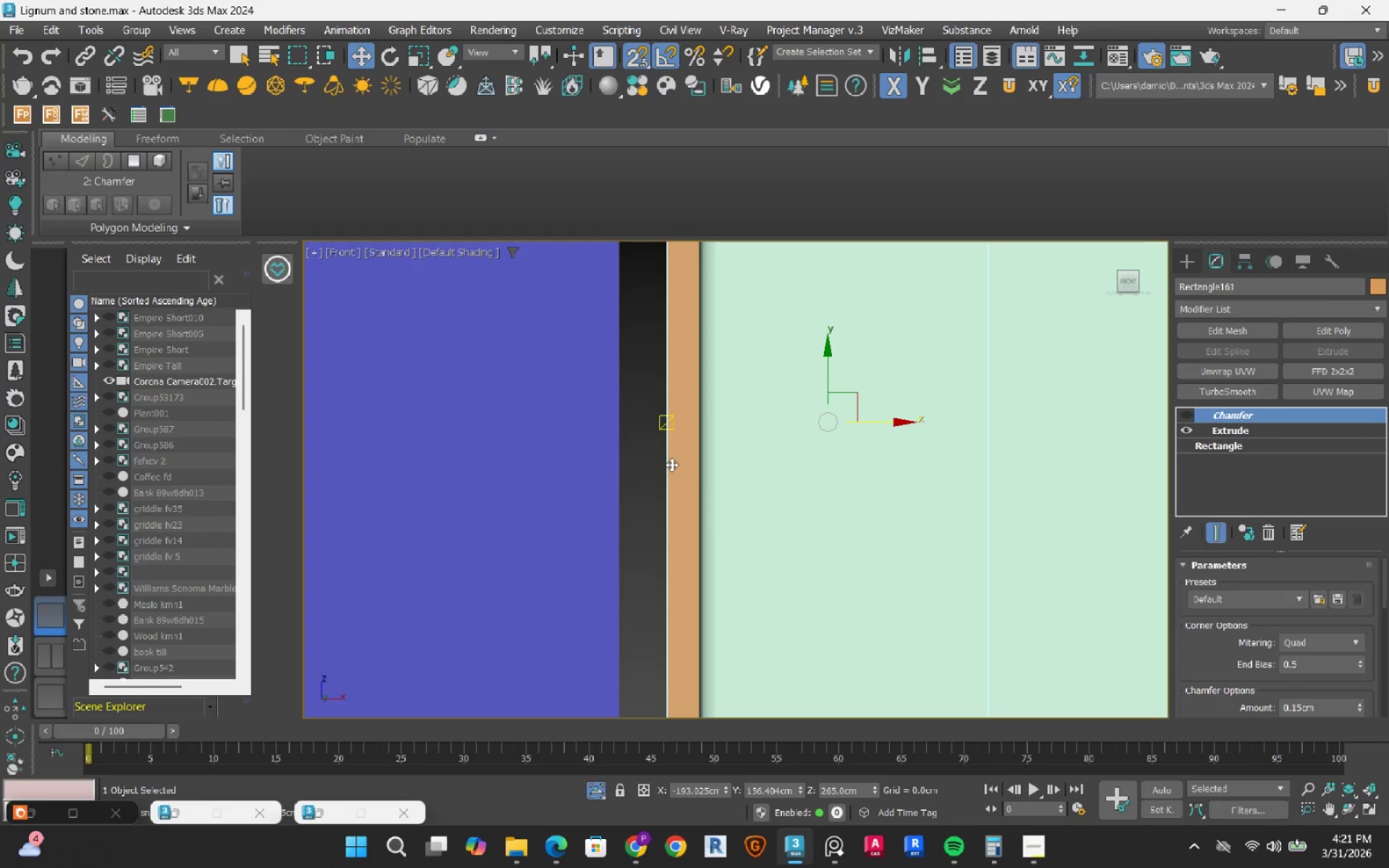 
scroll: coordinate [668, 464], scroll_direction: up, amount: 2.0
 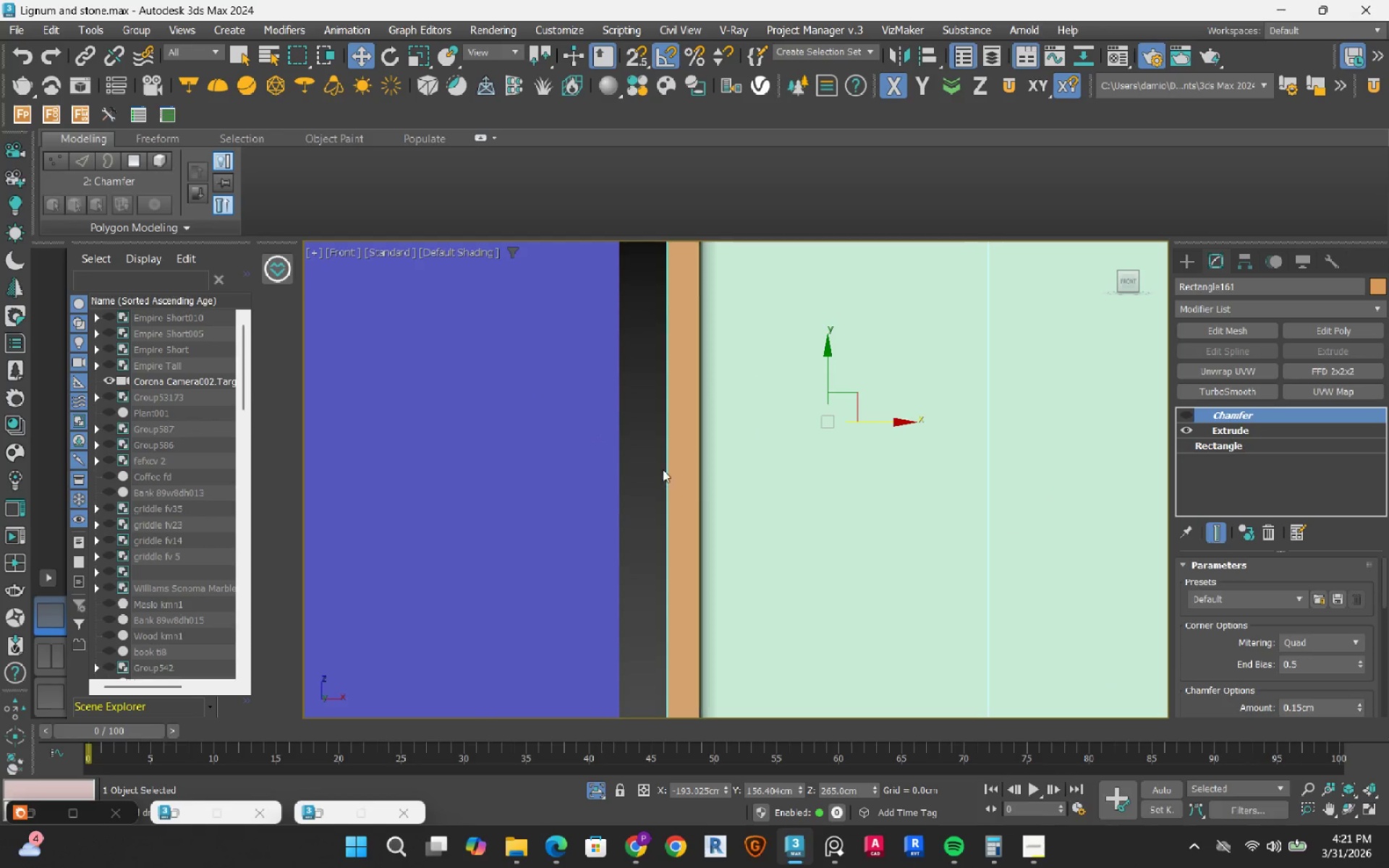 
left_click_drag(start_coordinate=[671, 464], to_coordinate=[633, 478])
 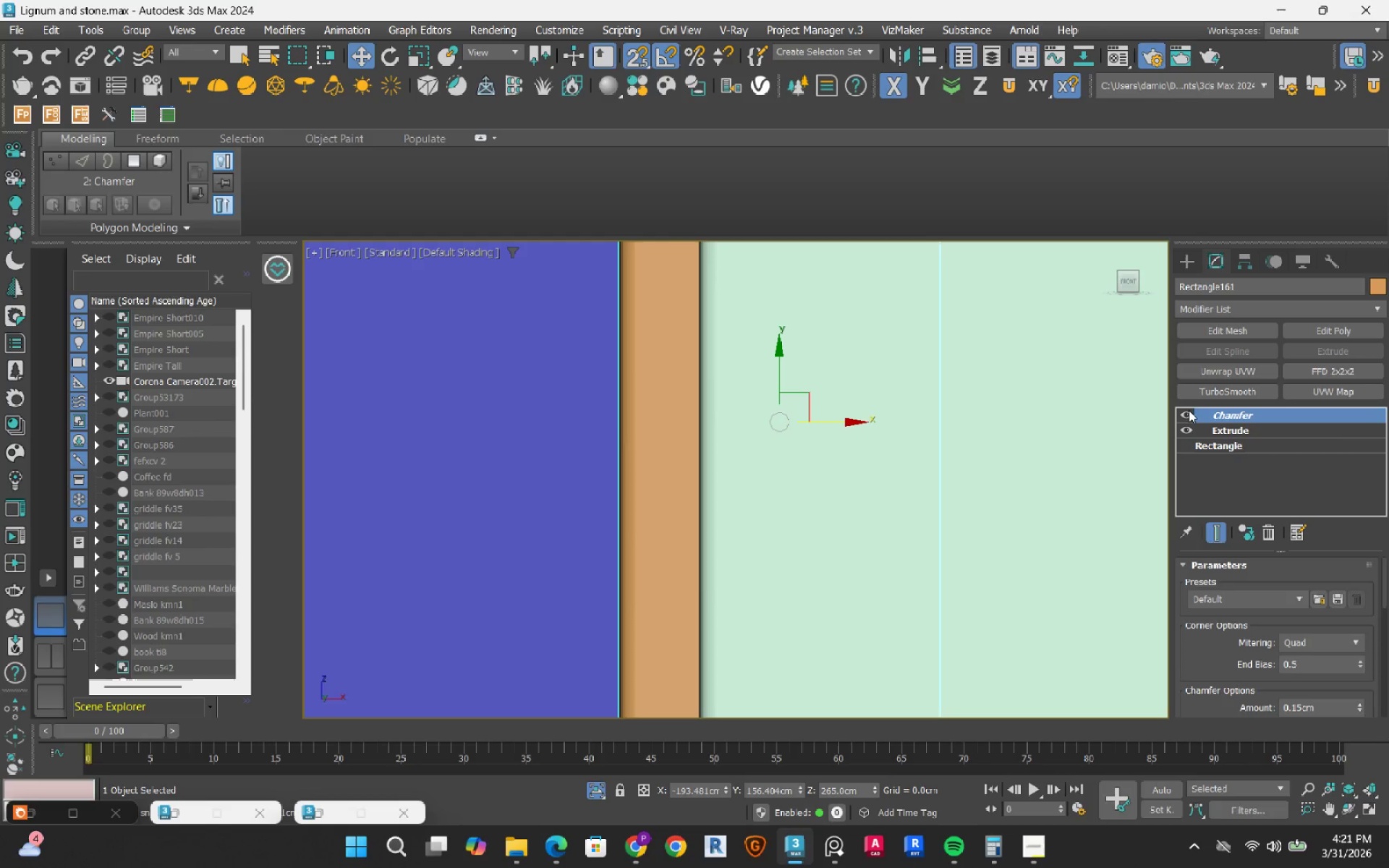 
scroll: coordinate [608, 463], scroll_direction: down, amount: 11.0
 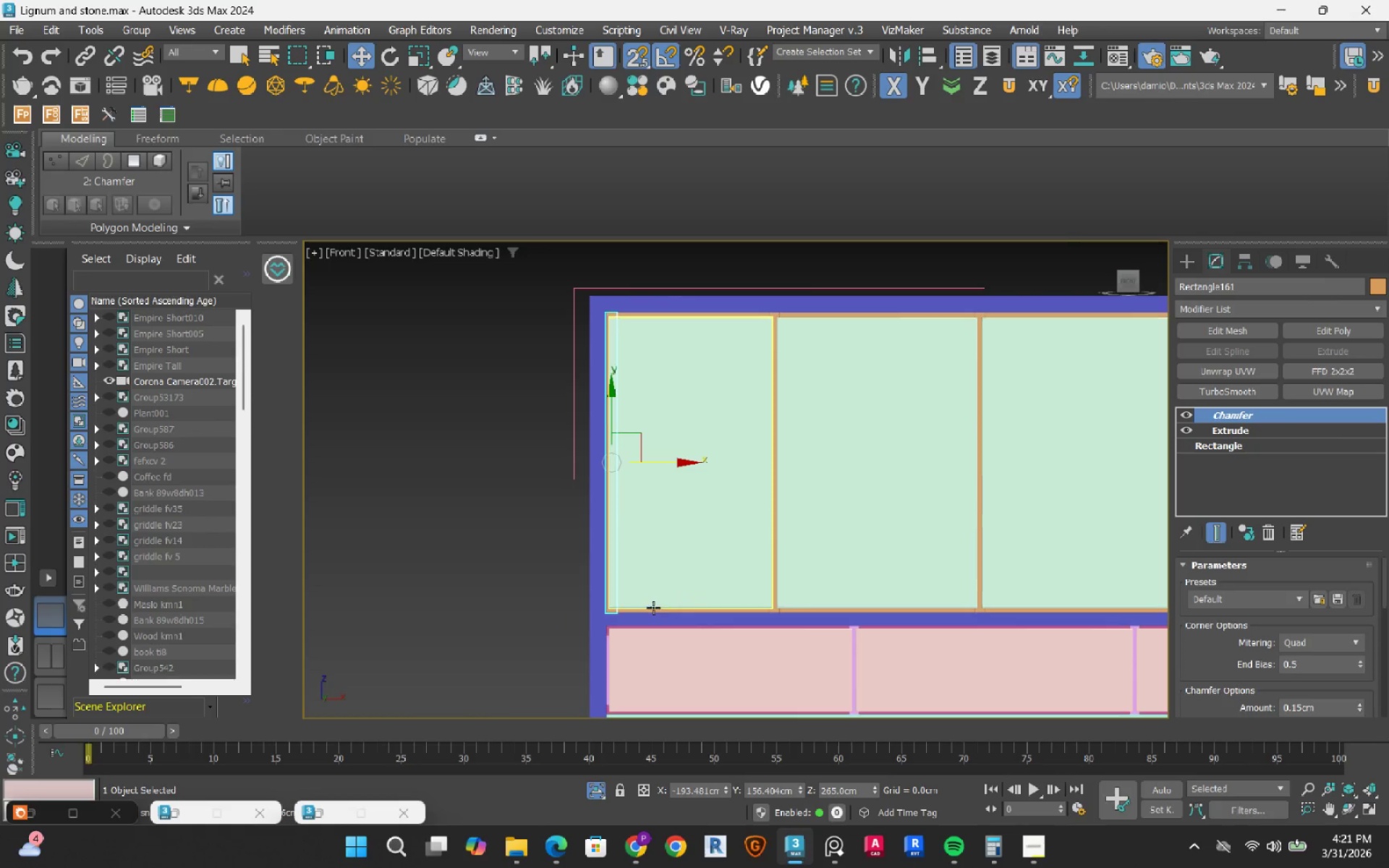 
scroll: coordinate [652, 613], scroll_direction: up, amount: 3.0
 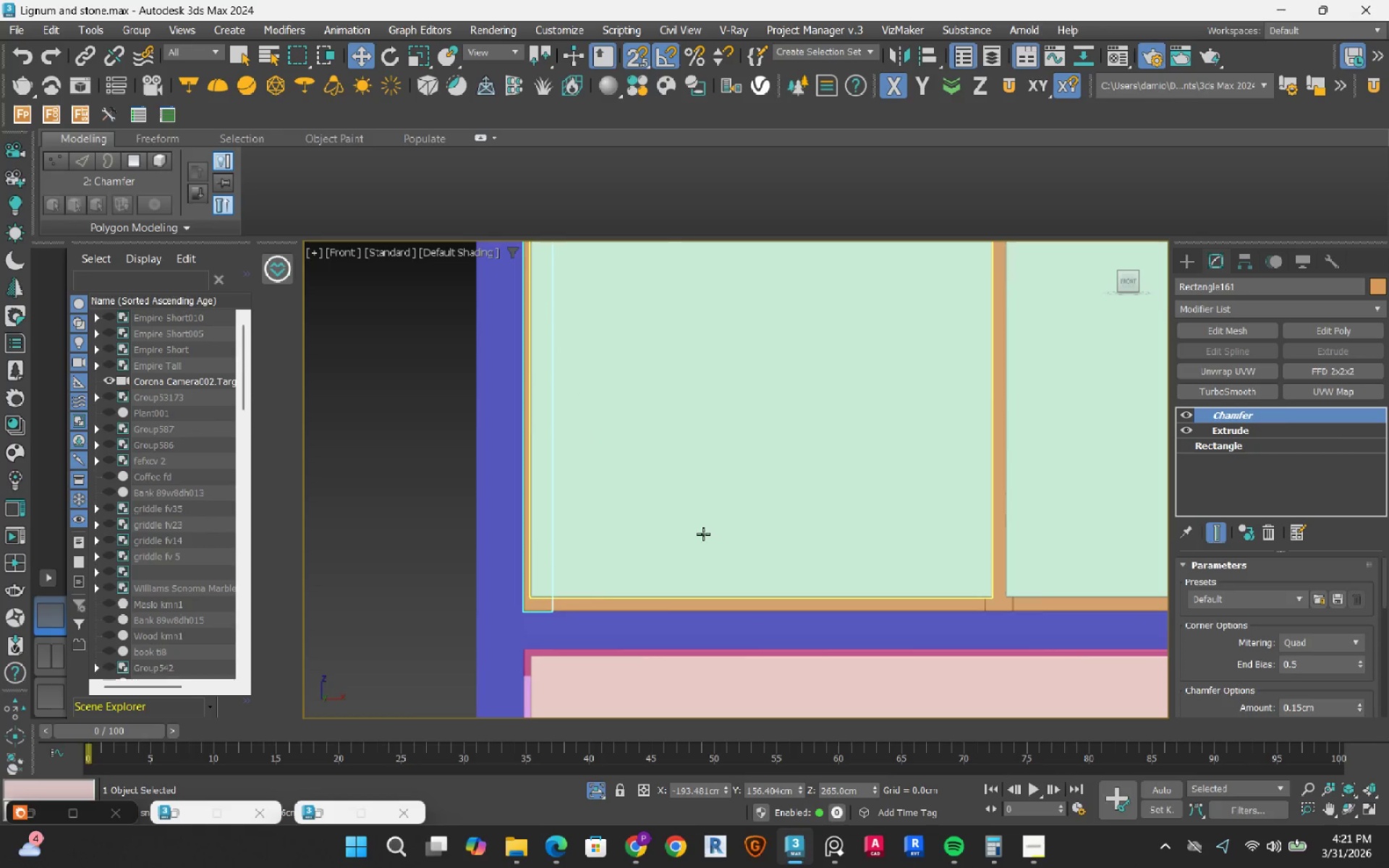 
scroll: coordinate [587, 604], scroll_direction: down, amount: 2.0
 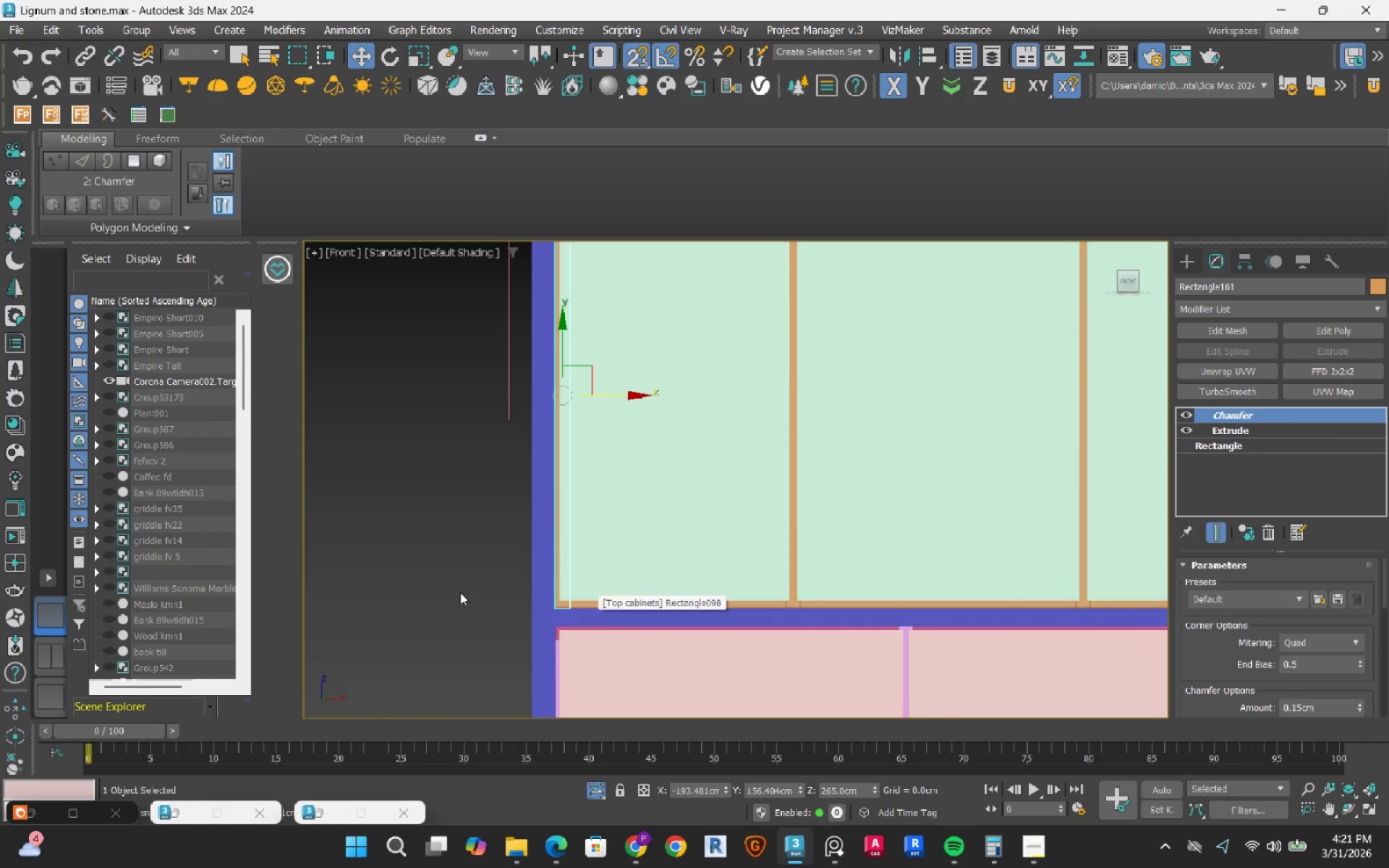 
left_click([428, 558])
 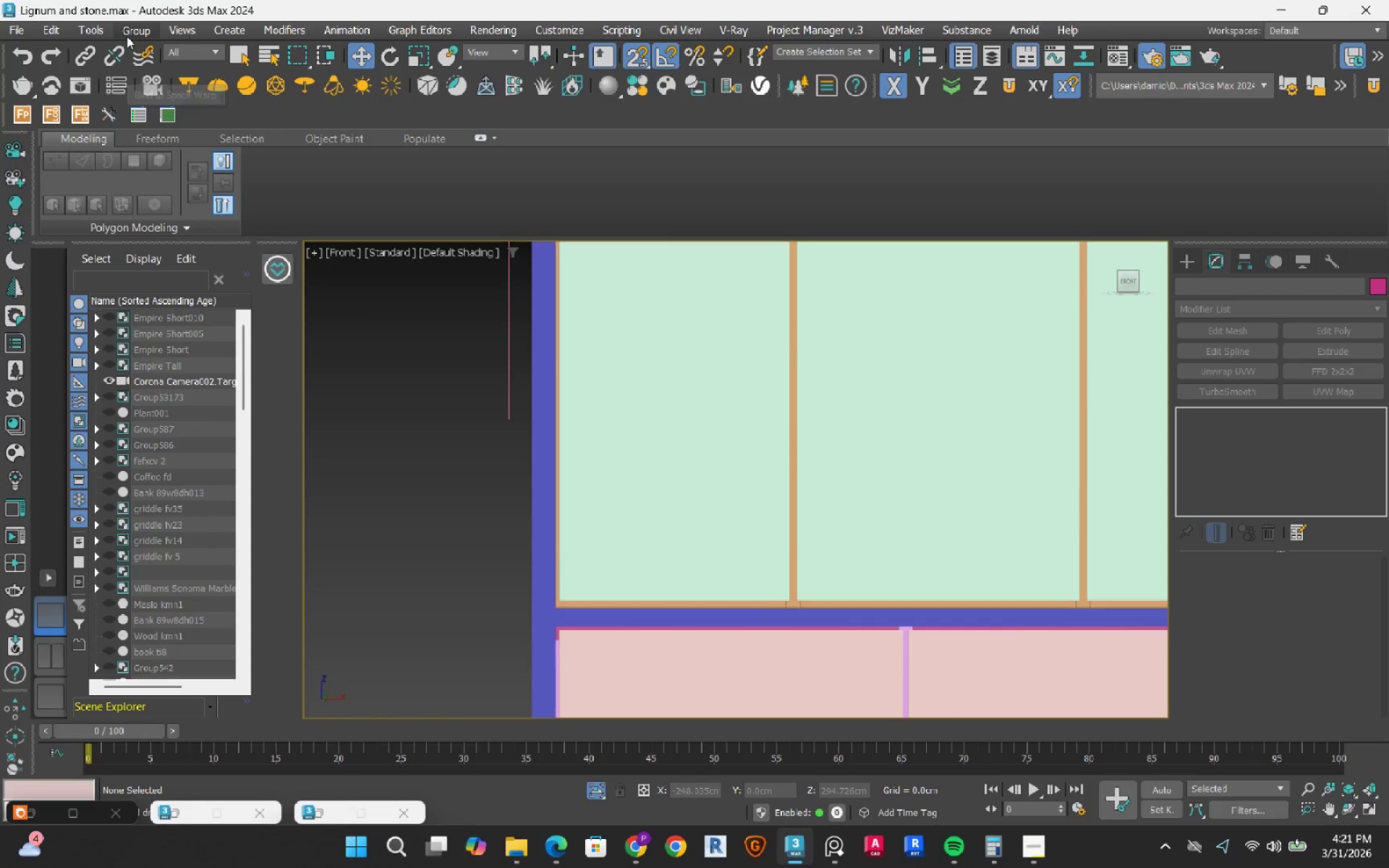 
scroll: coordinate [551, 439], scroll_direction: down, amount: 3.0
 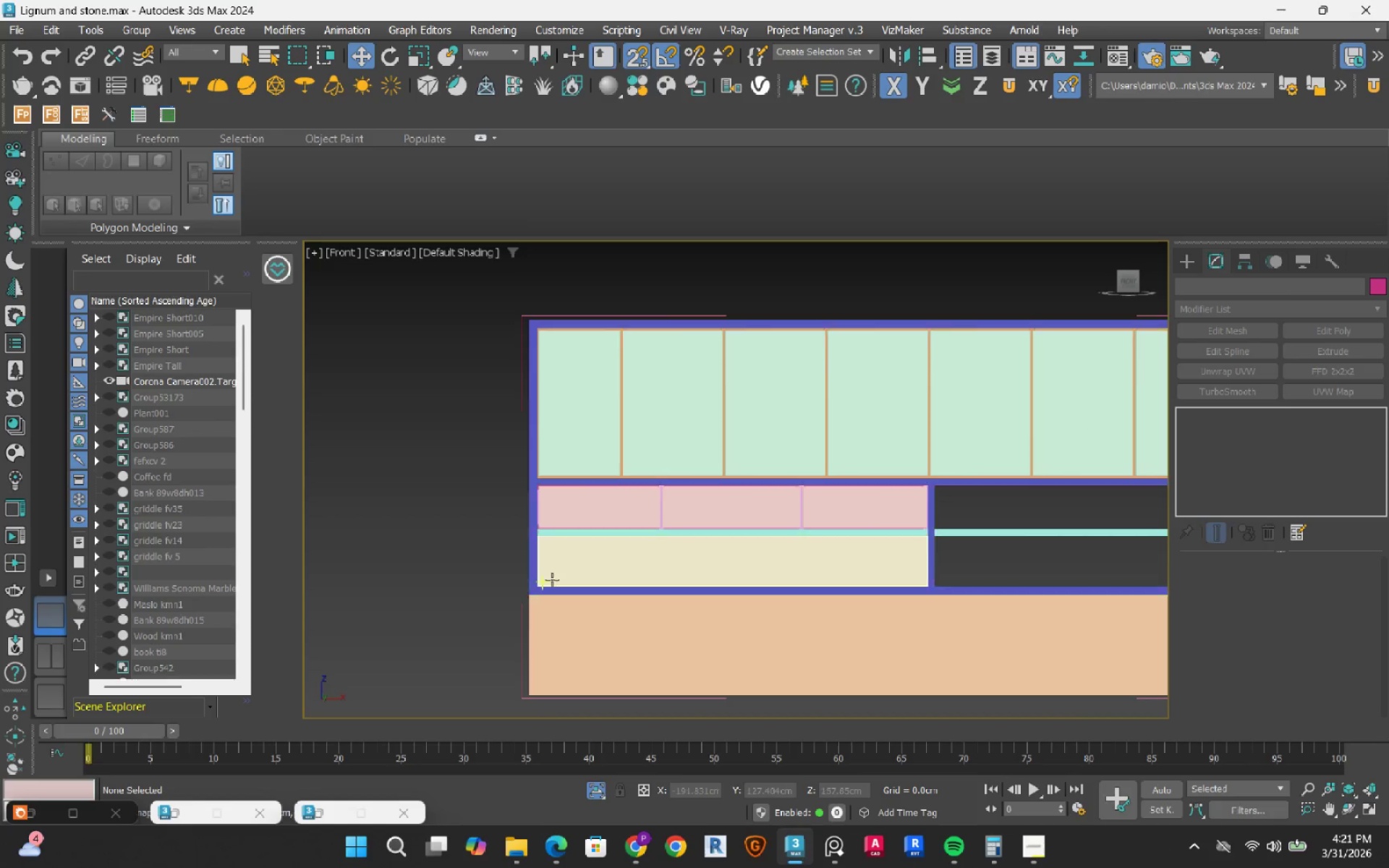 
scroll: coordinate [550, 579], scroll_direction: up, amount: 4.0
 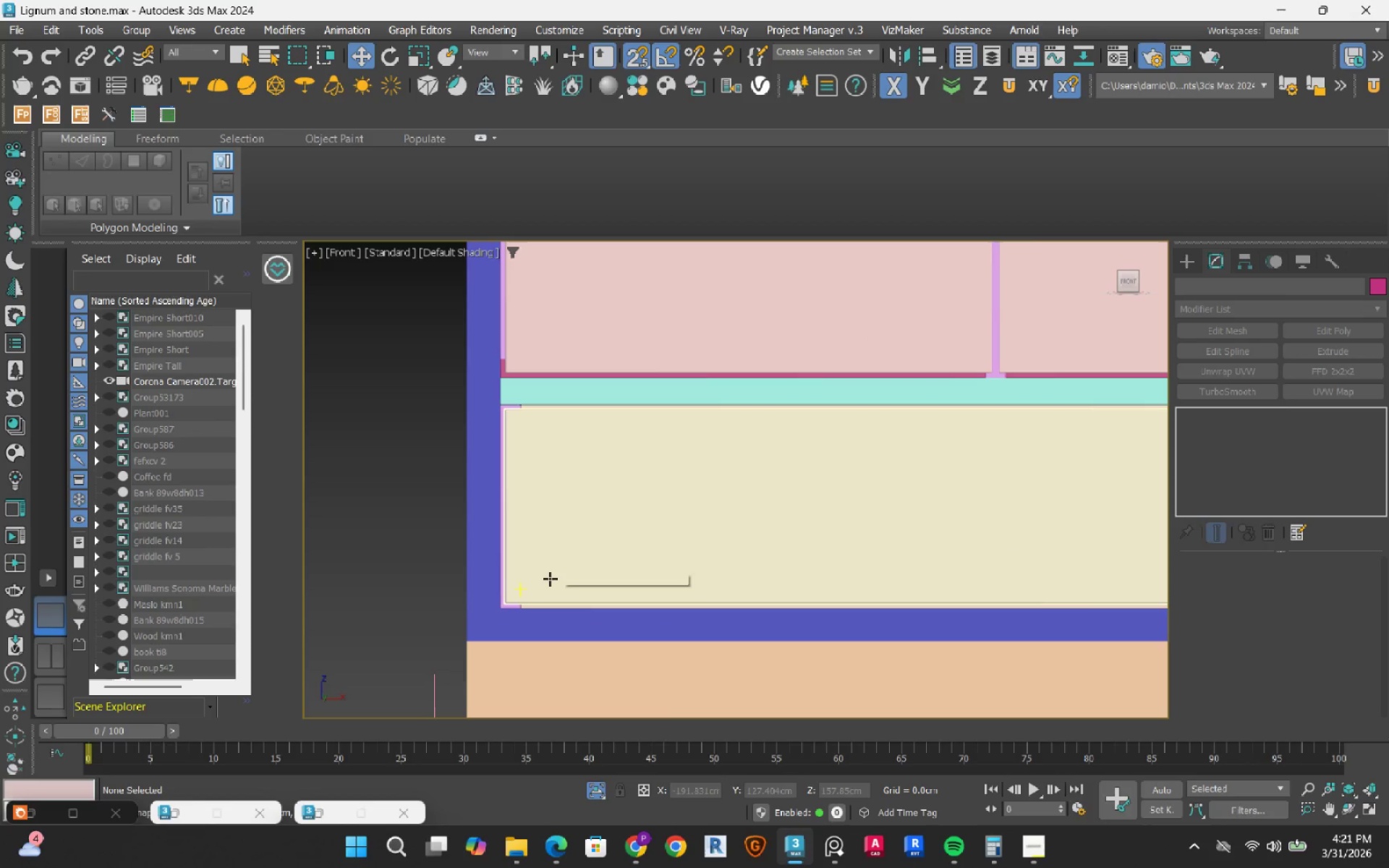 
key(S)
 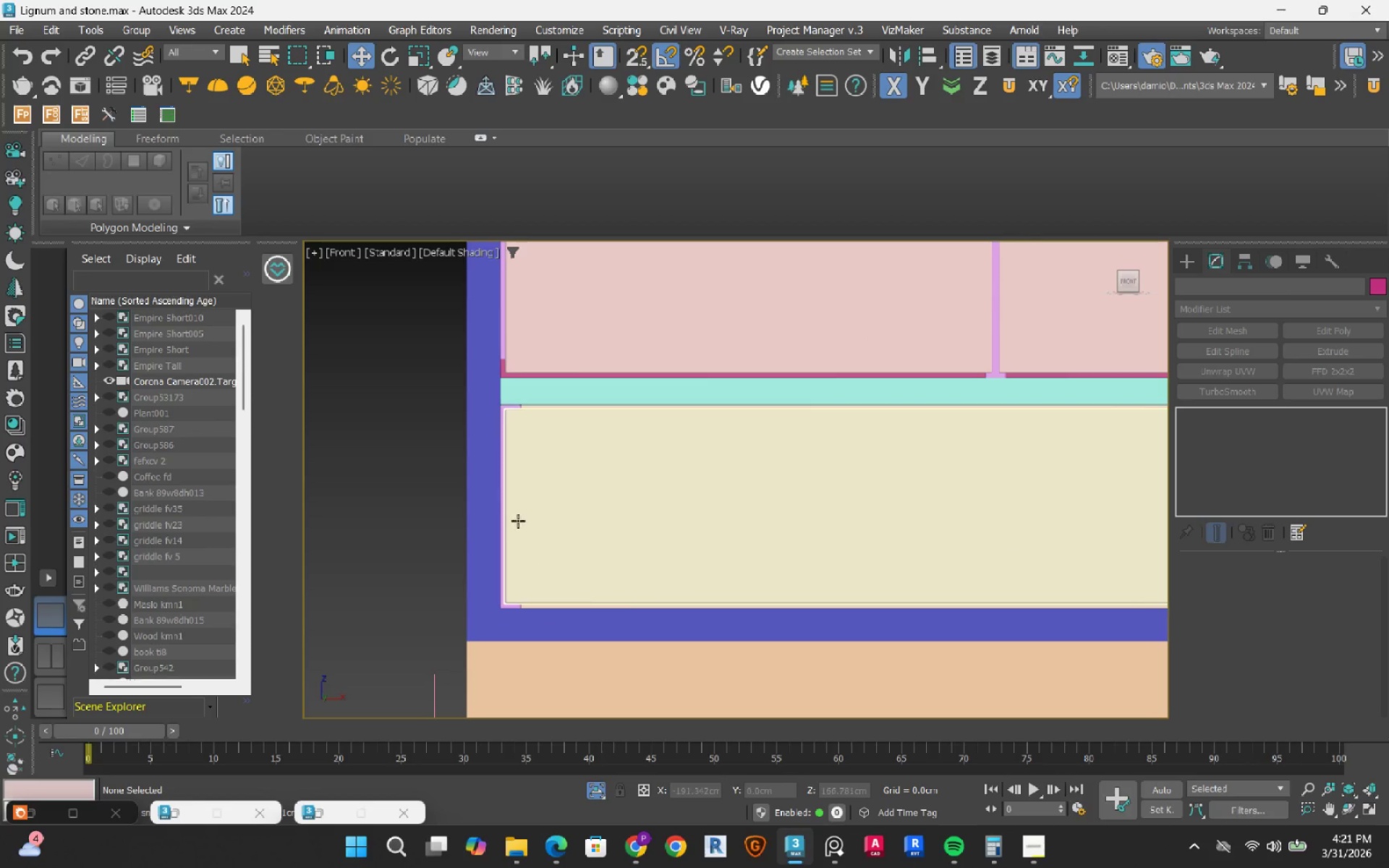 
hold_key(key=AltLeft, duration=0.78)
 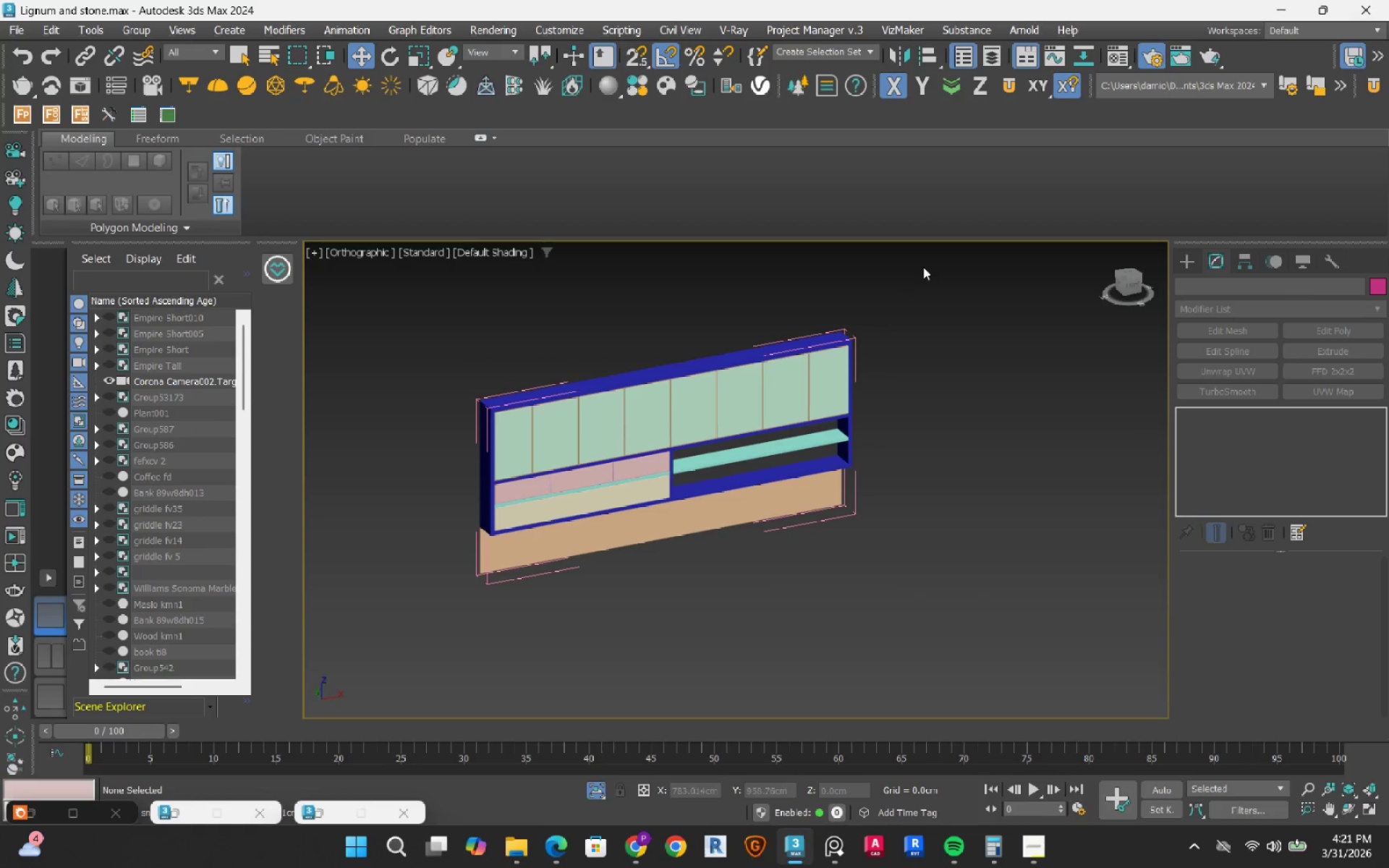 
scroll: coordinate [490, 497], scroll_direction: down, amount: 6.0
 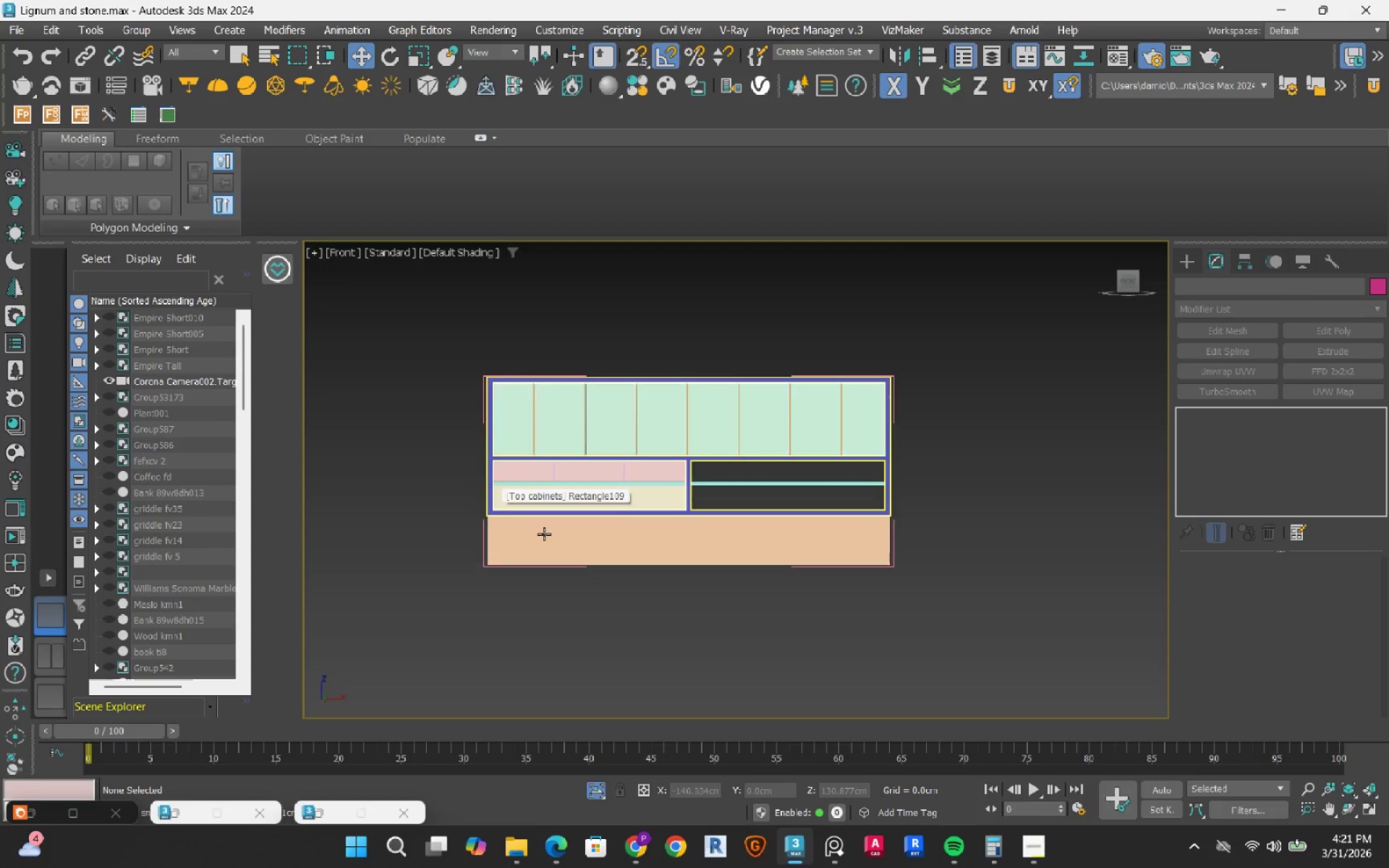 
left_click_drag(start_coordinate=[919, 268], to_coordinate=[752, 382])
 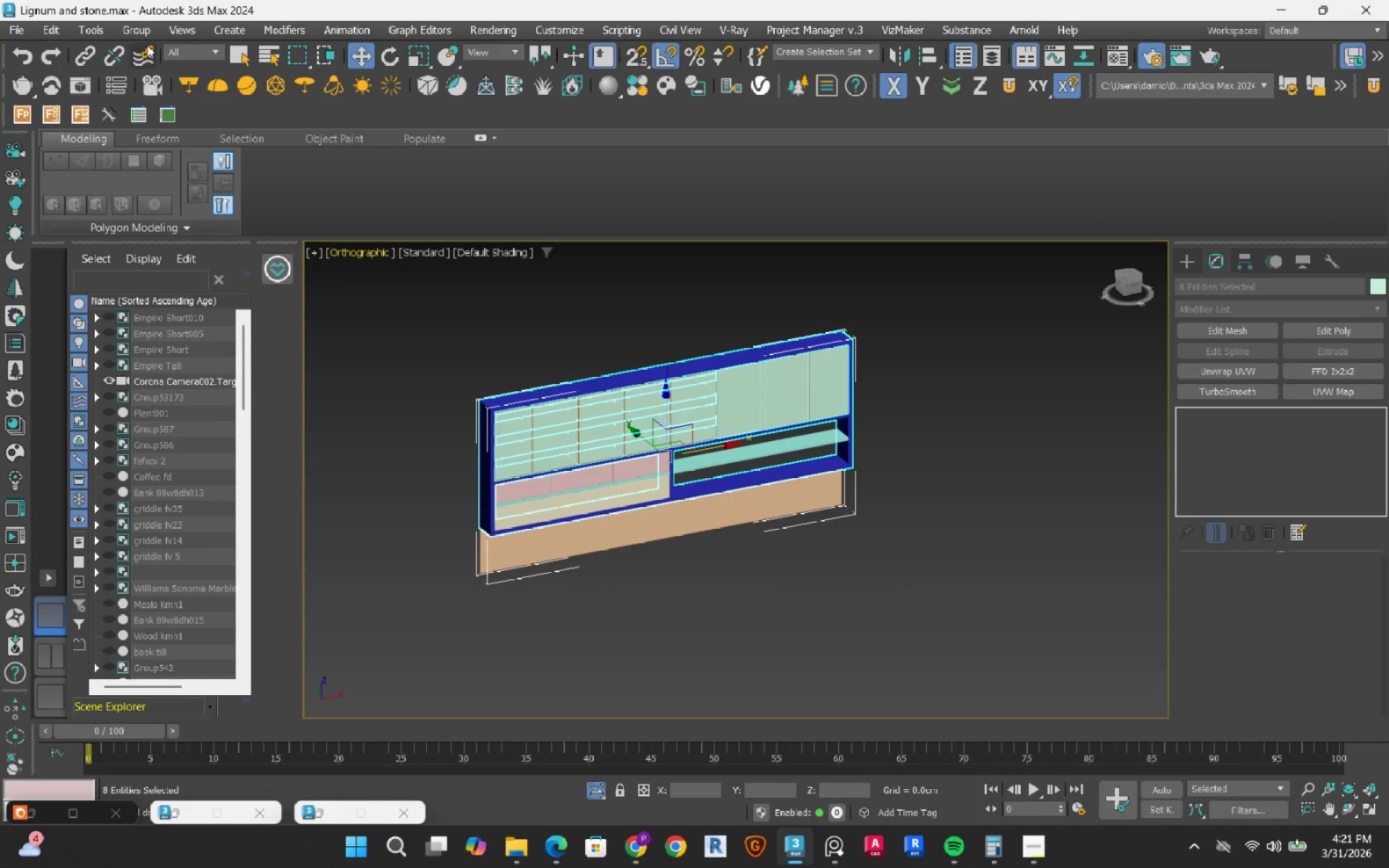 
left_click([138, 35])
 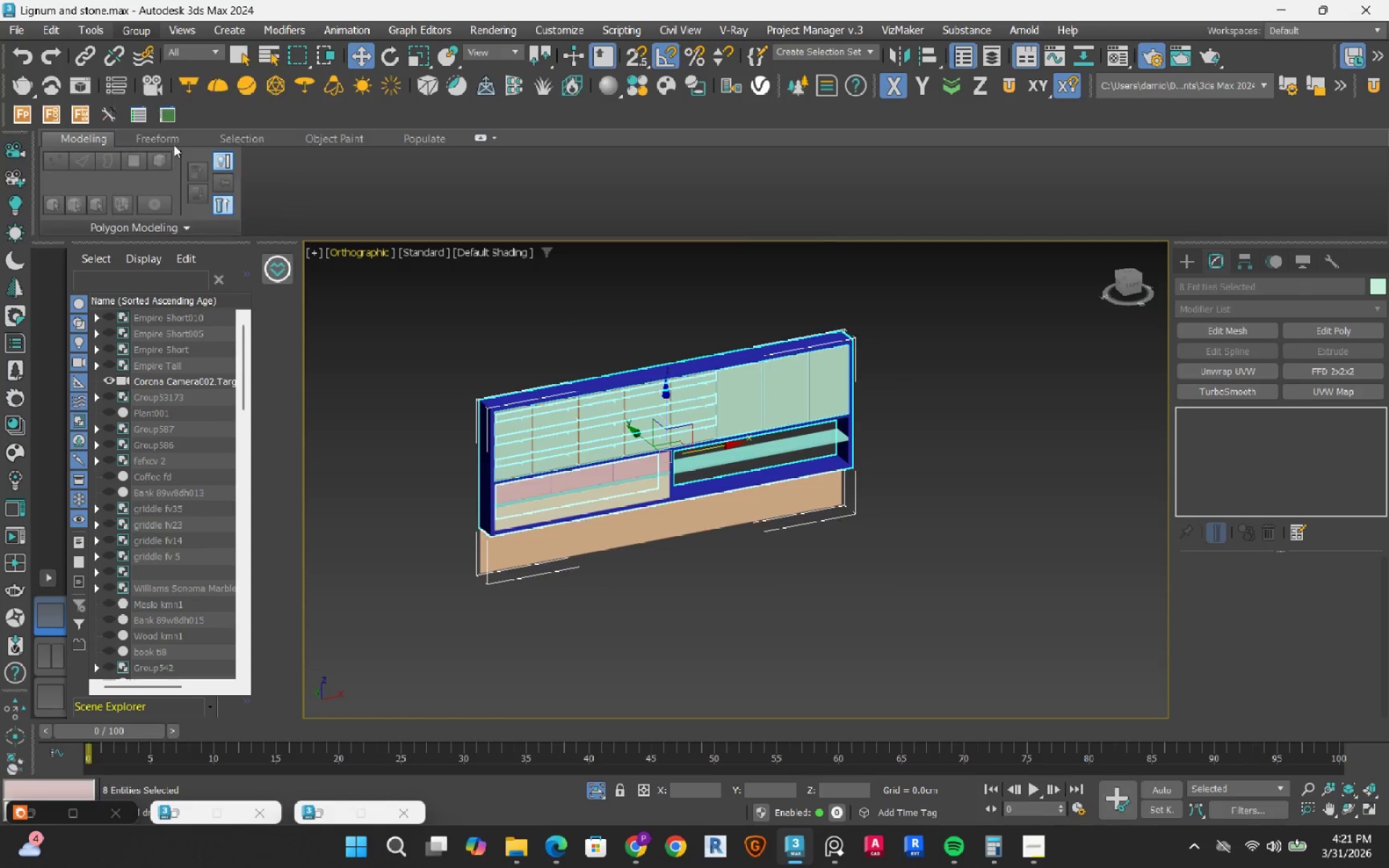 
double_click([1055, 464])
 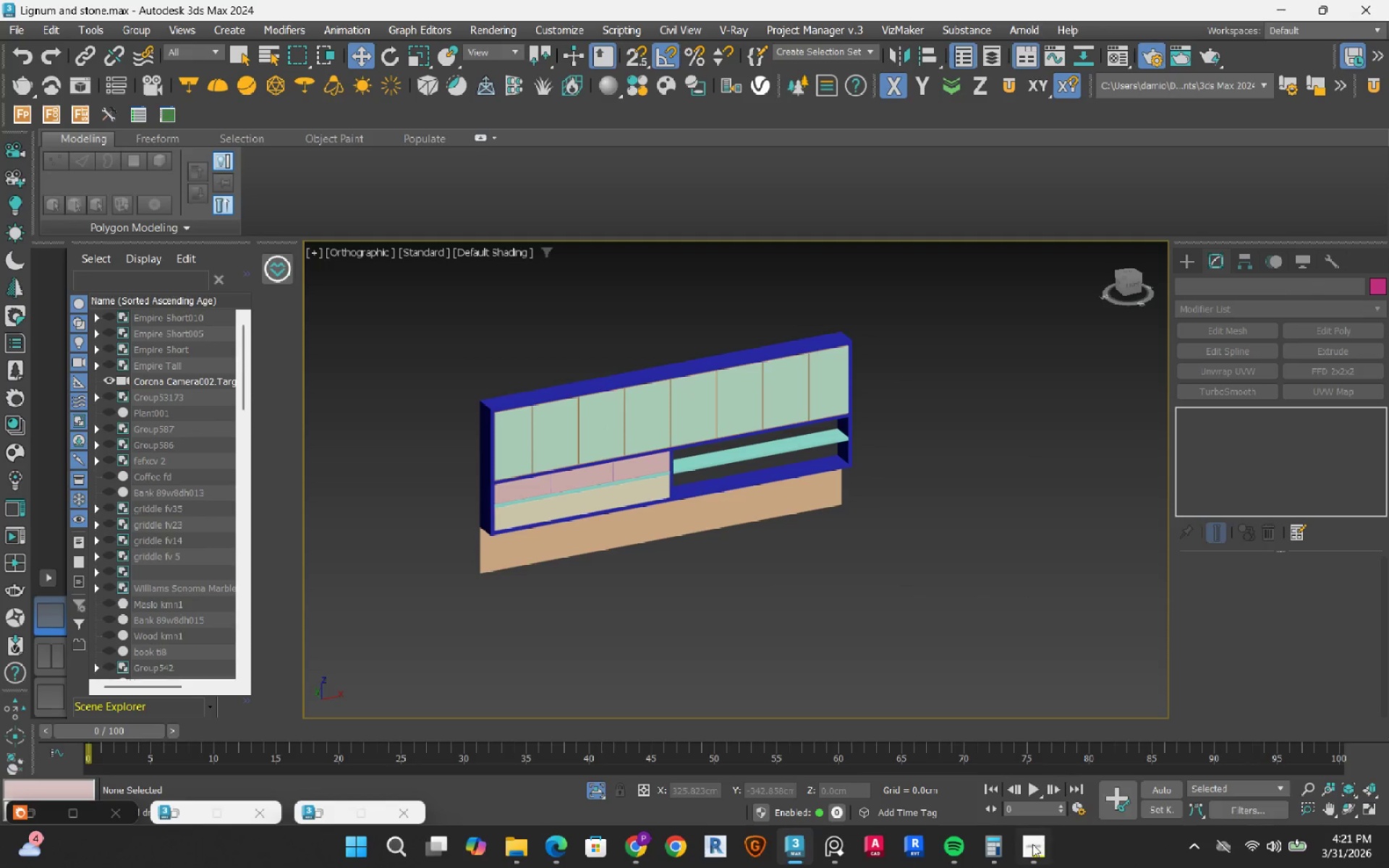 
left_click([1032, 844])